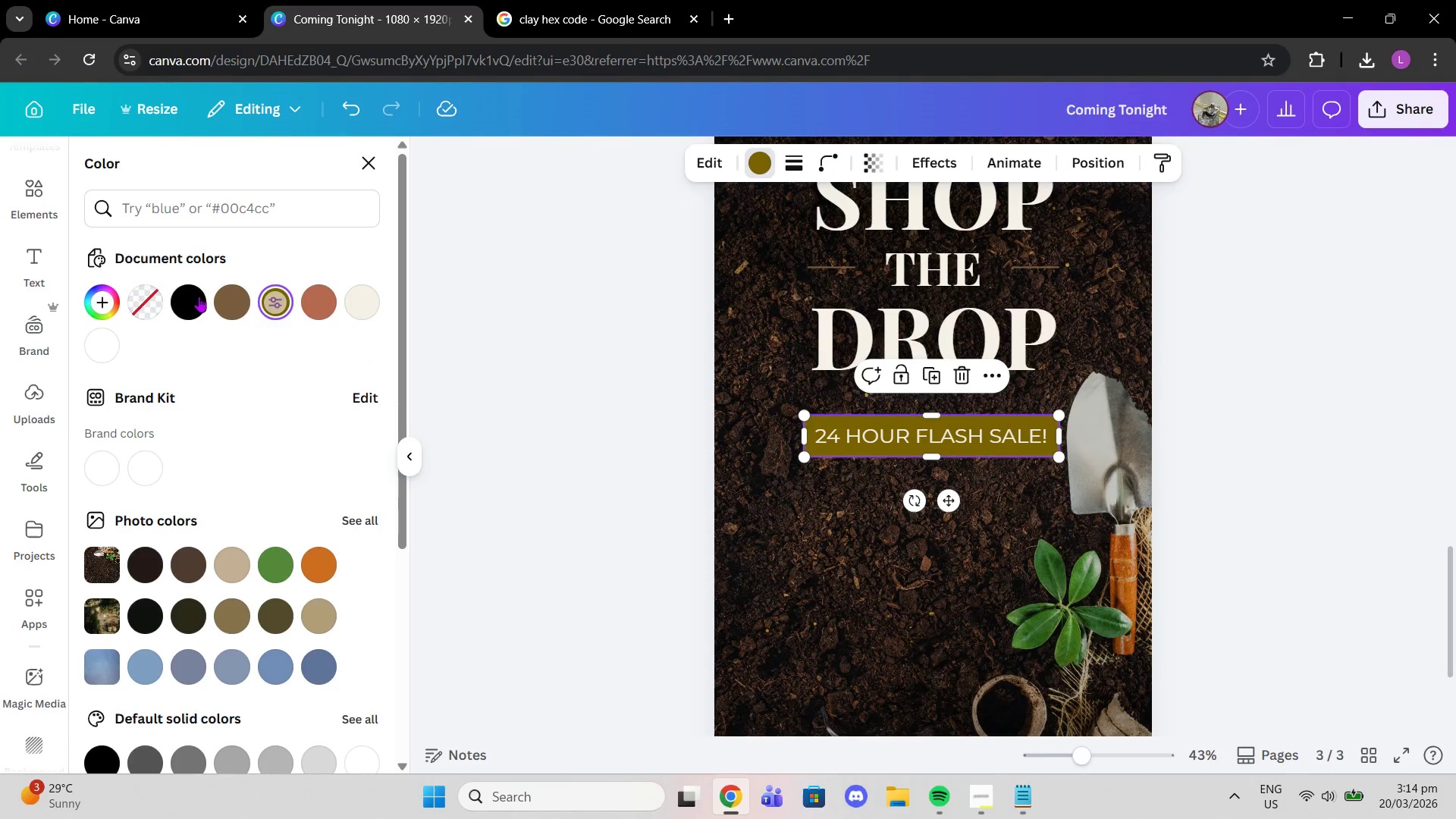 
triple_click([197, 297])
 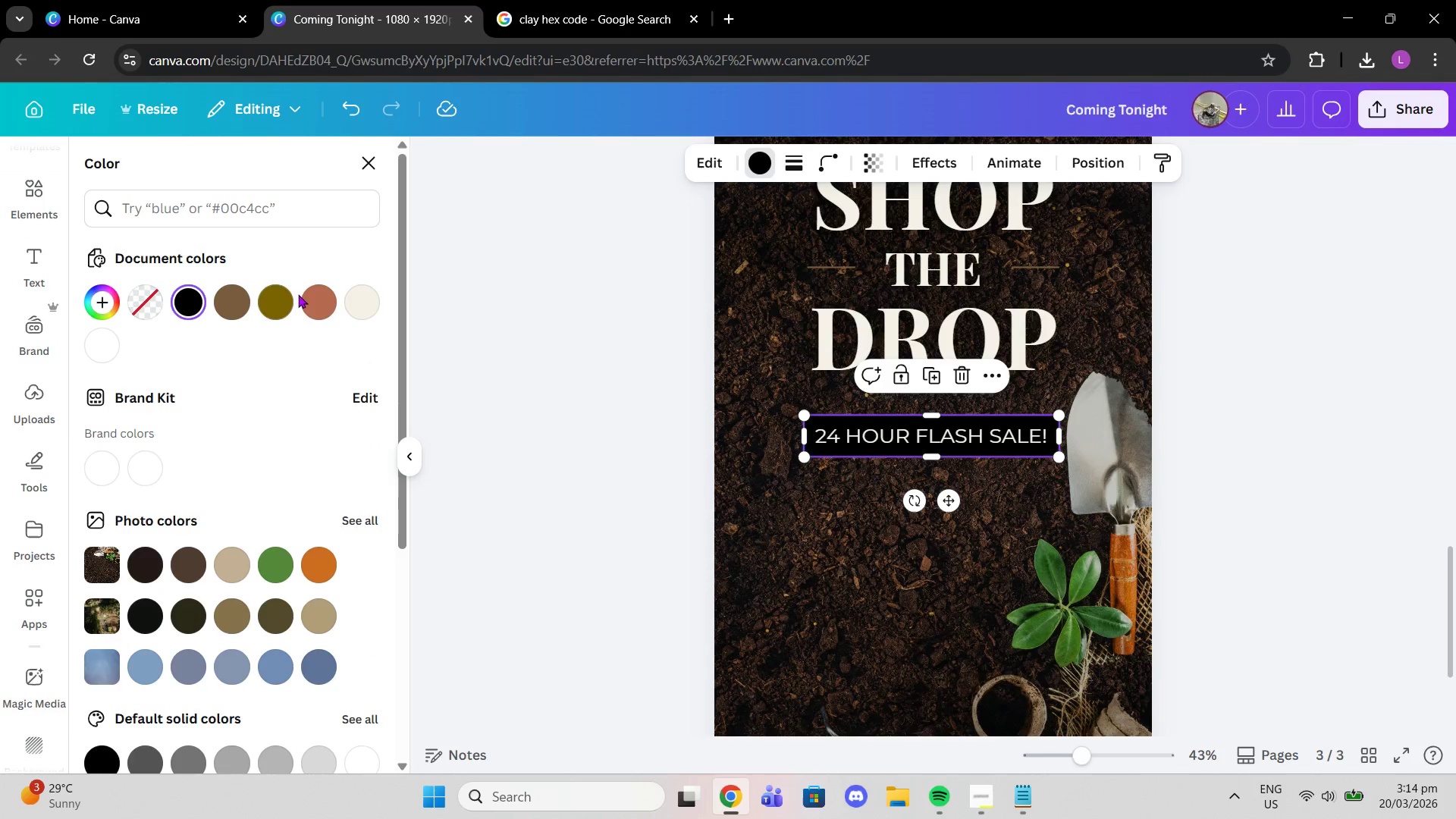 
double_click([312, 305])
 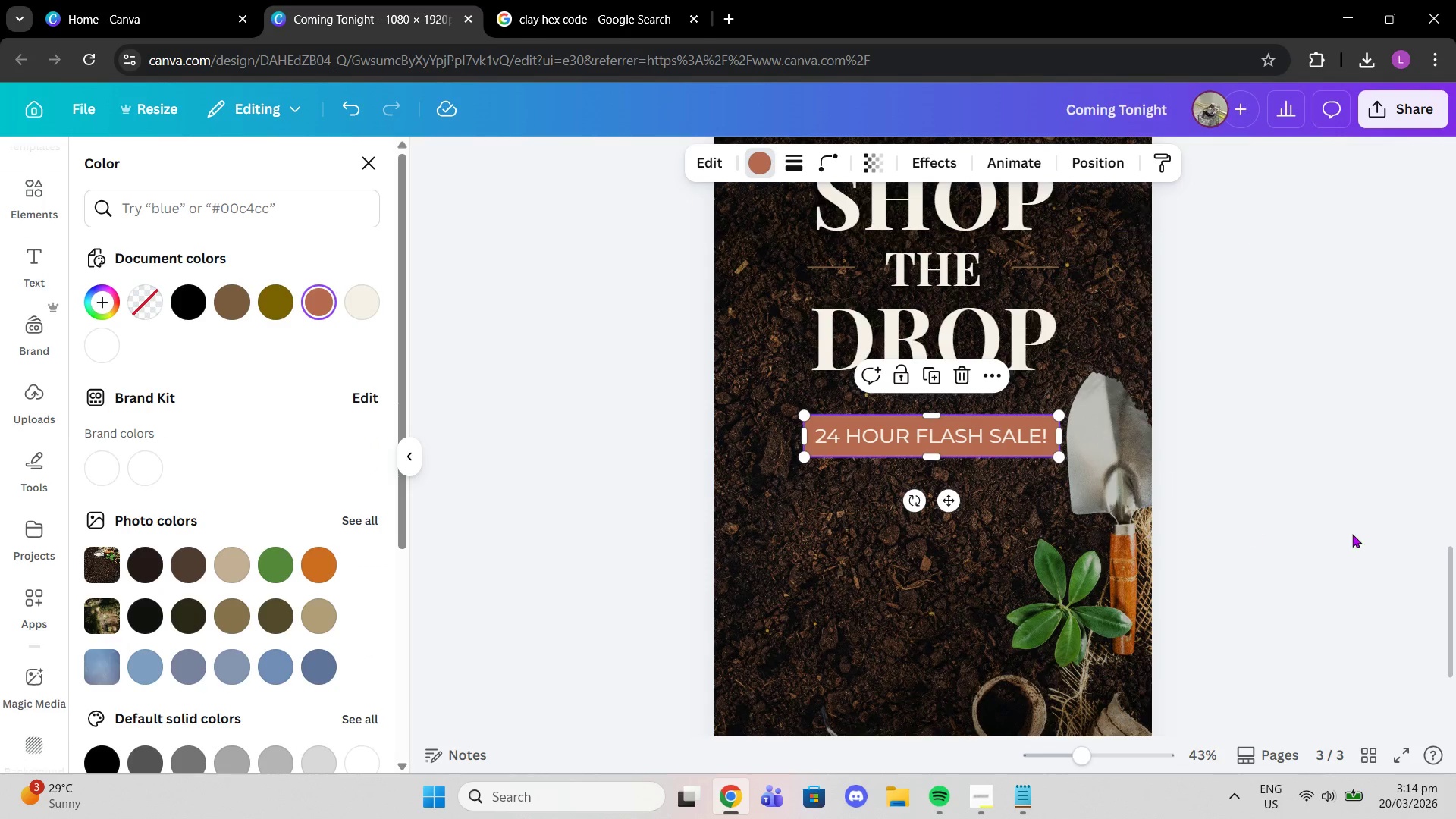 
double_click([1358, 524])
 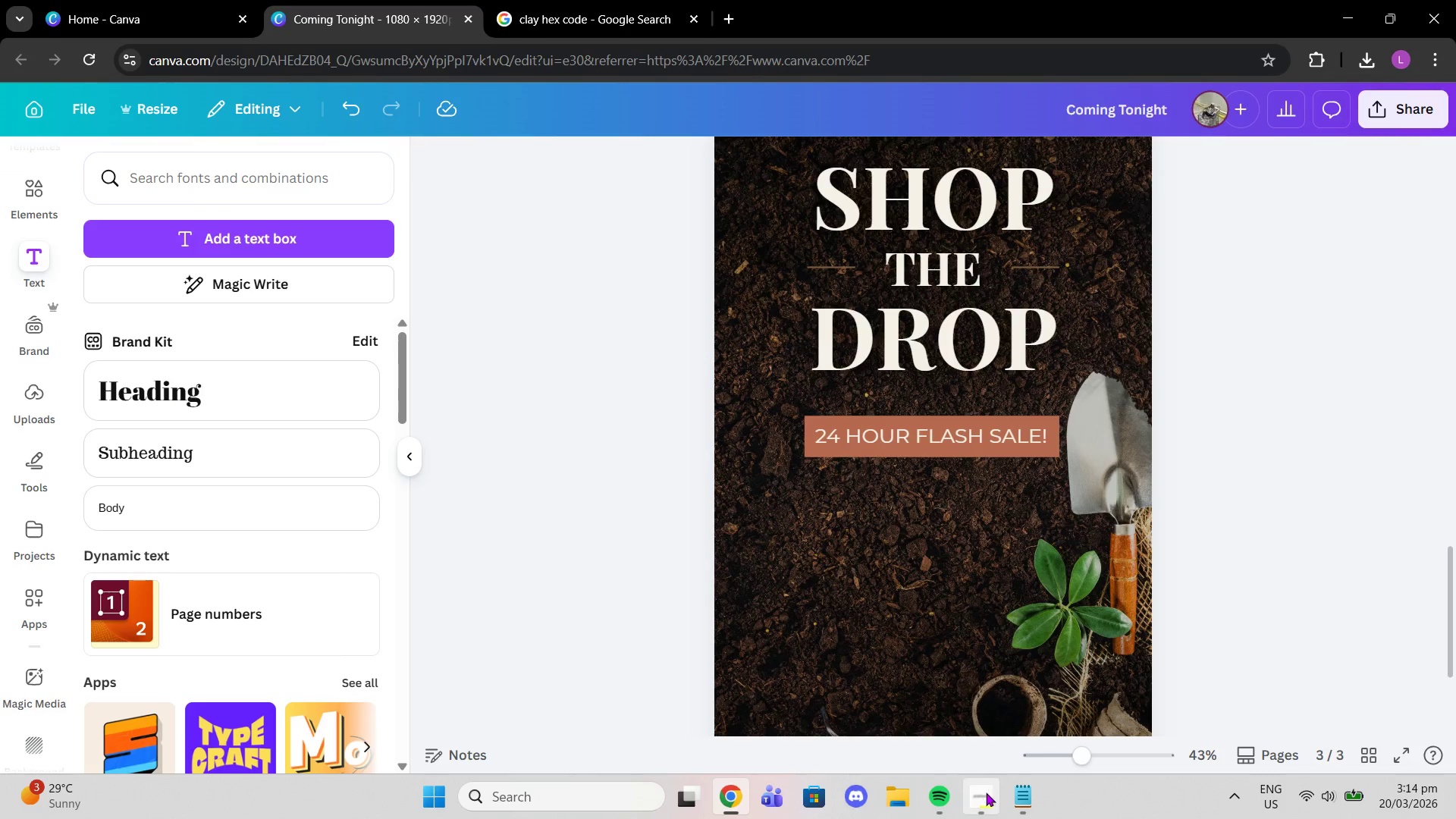 
left_click([984, 793])